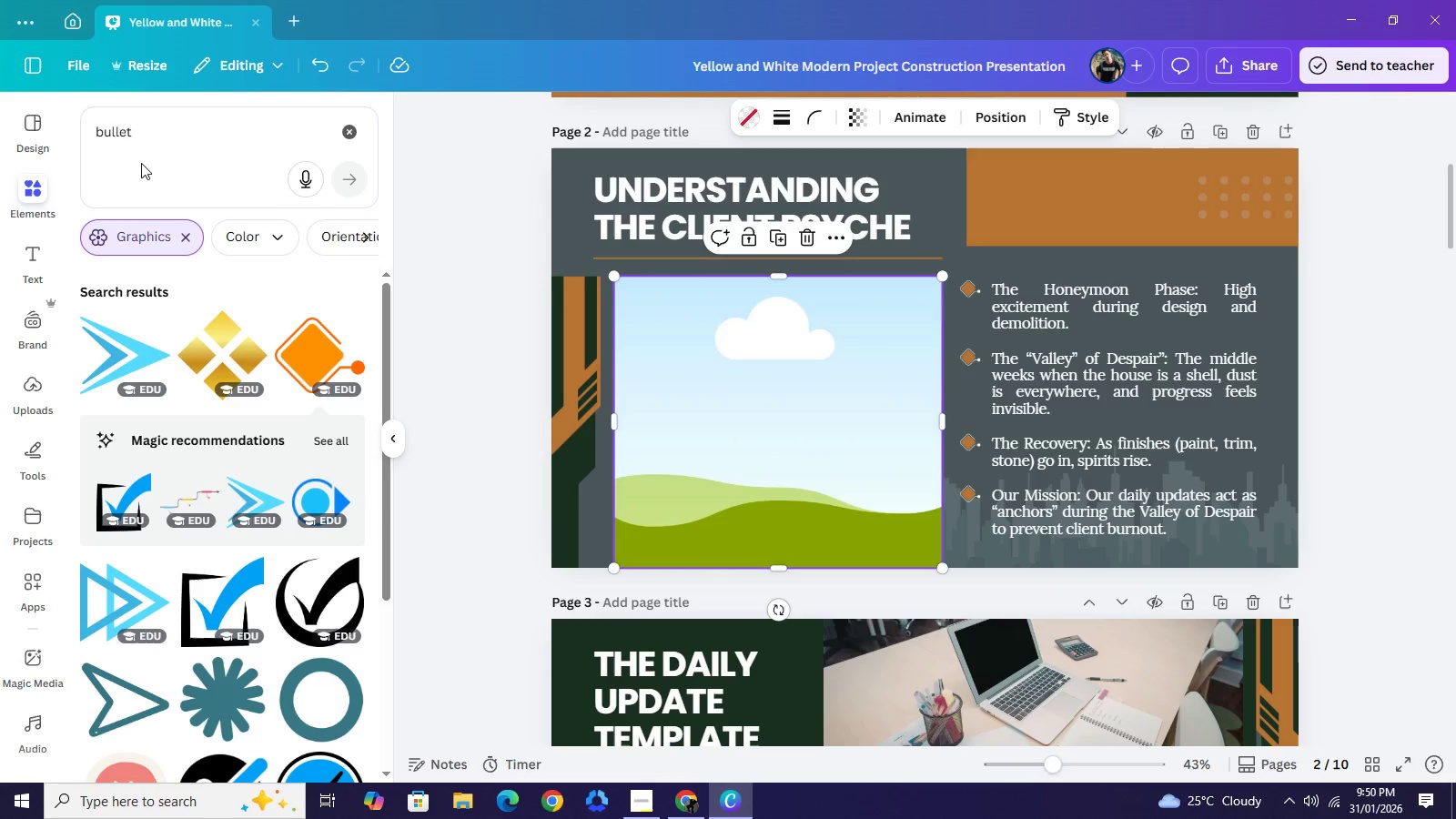 
double_click([111, 135])
 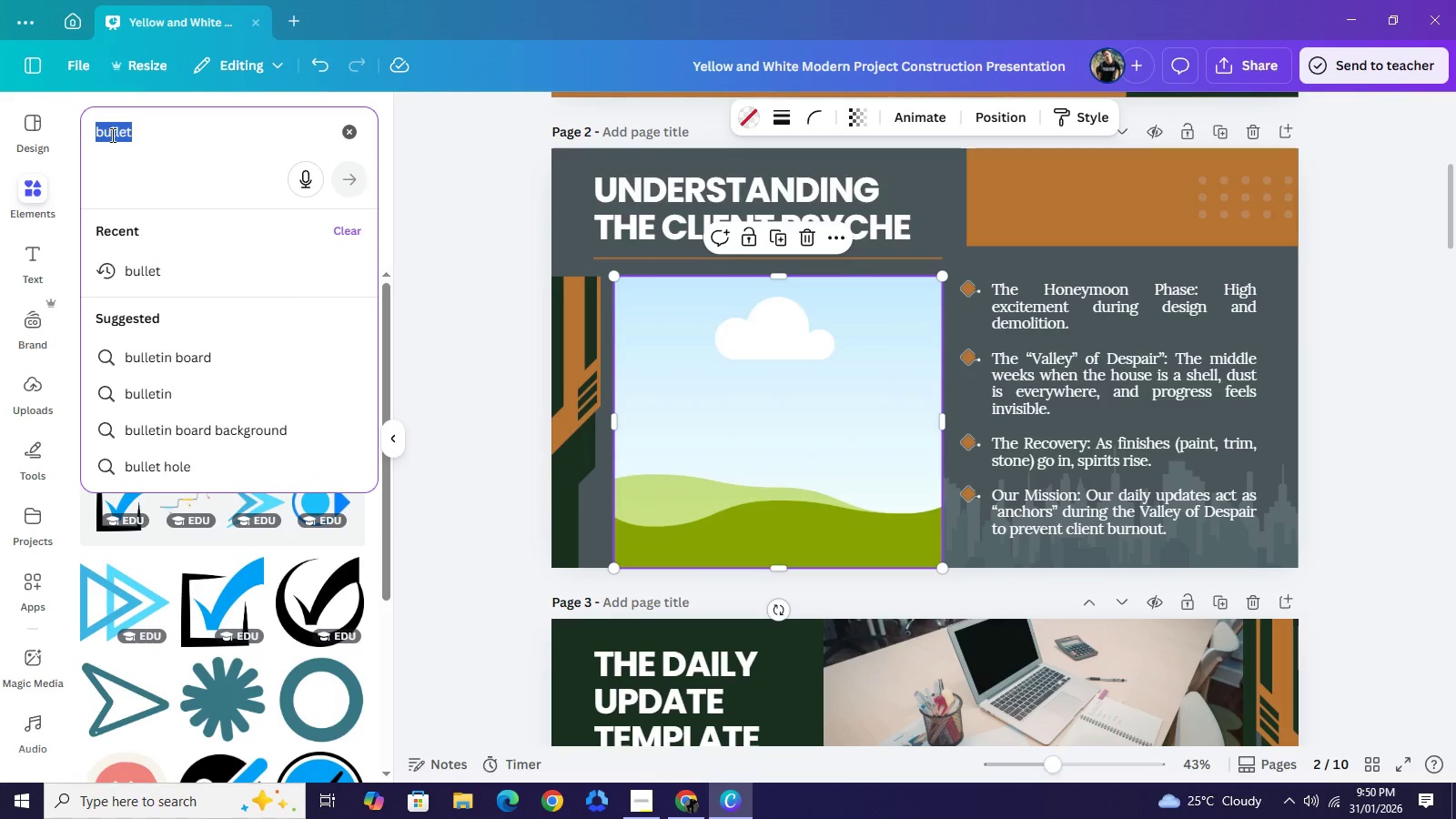 
key(A)
 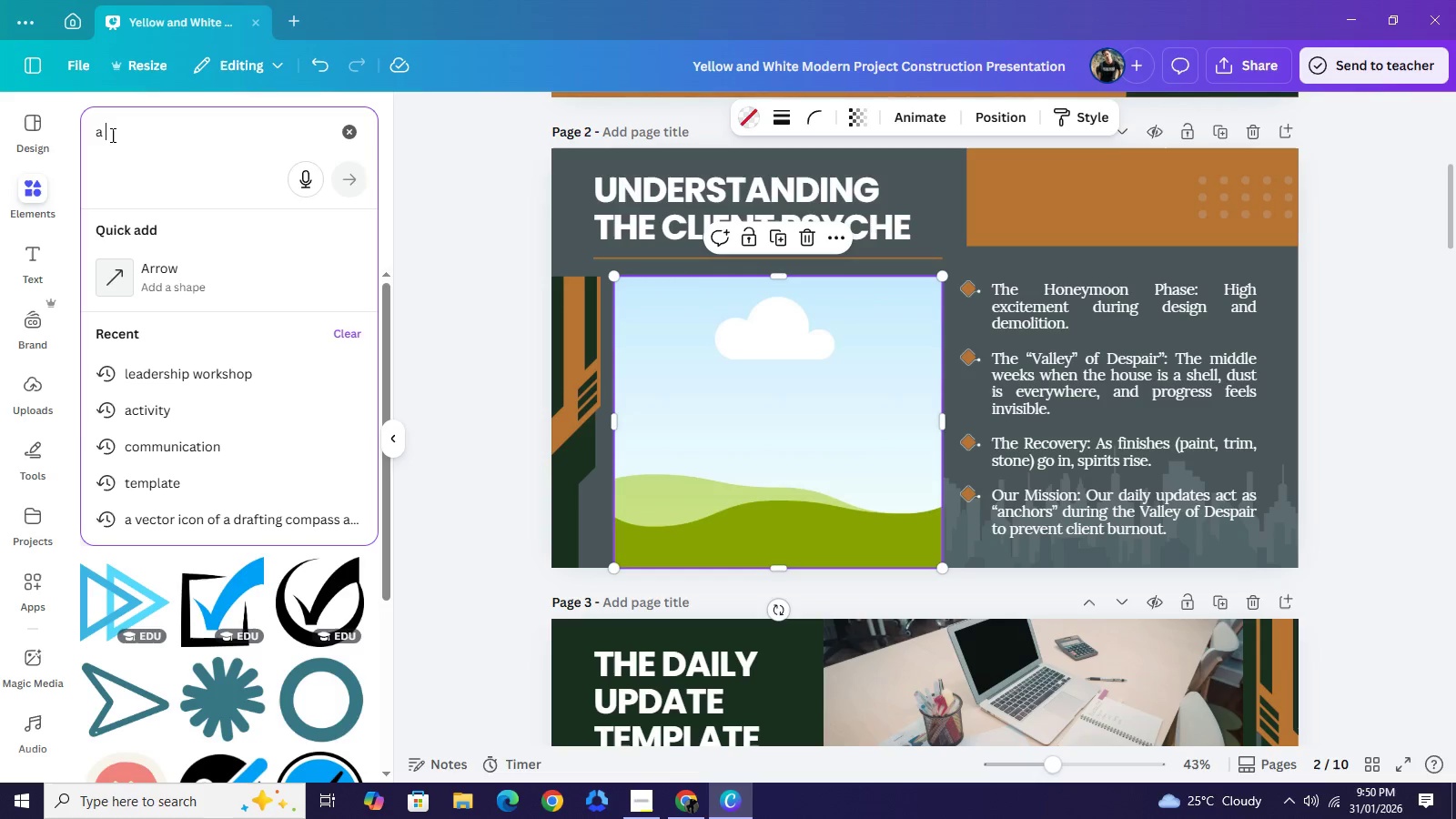 
key(Space)
 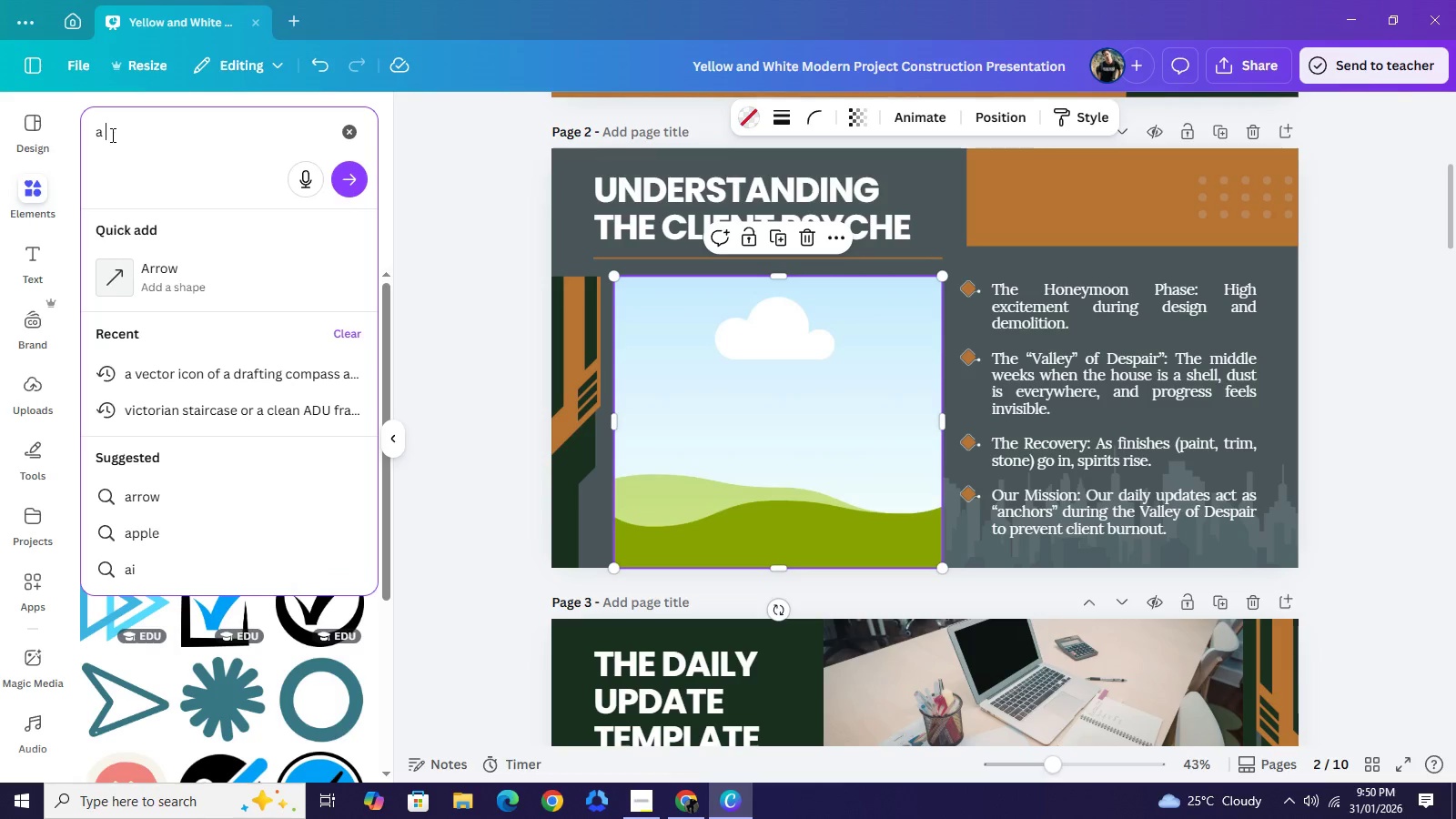 
key(C)
 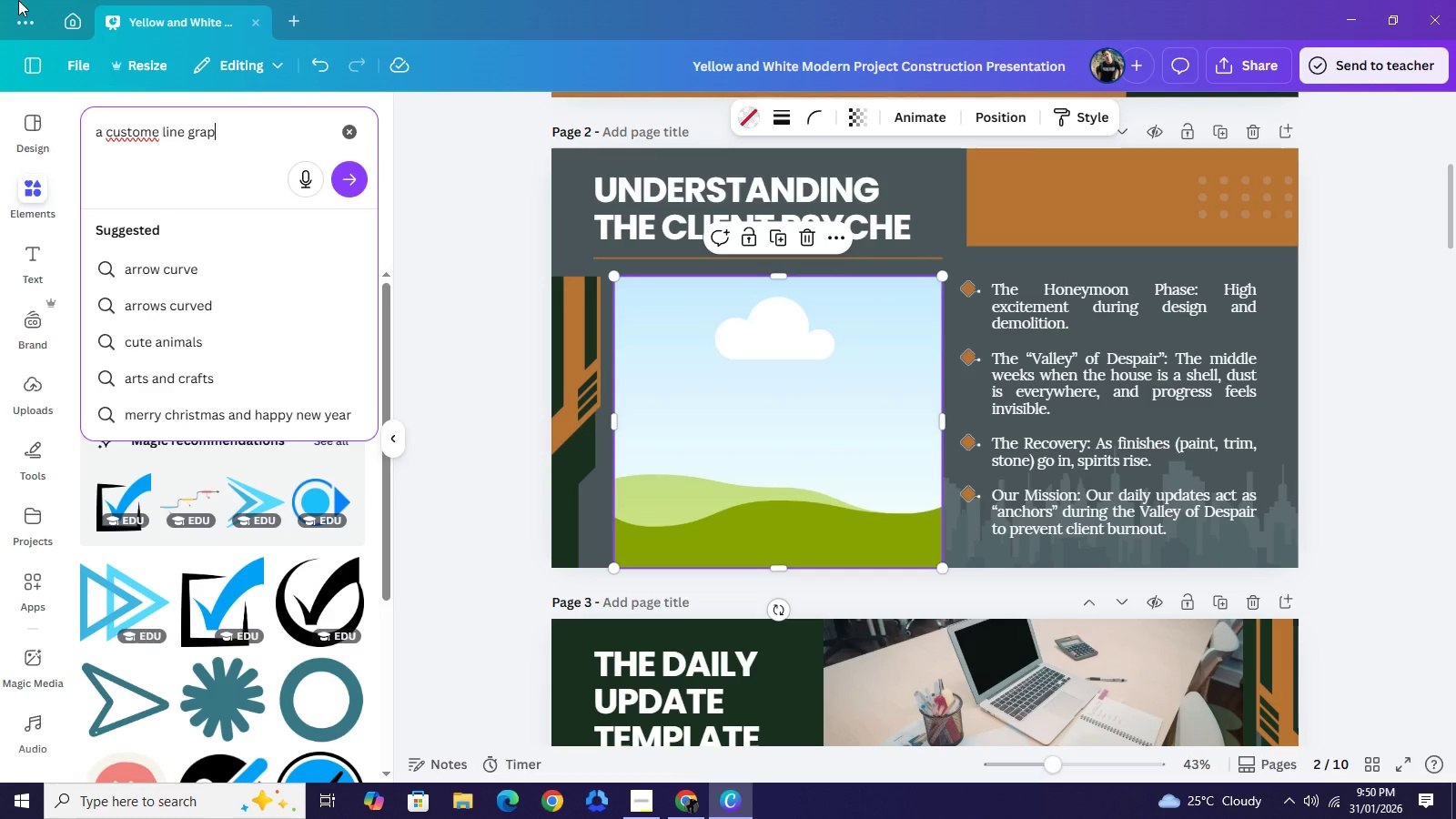 
type(ustome line graph )
 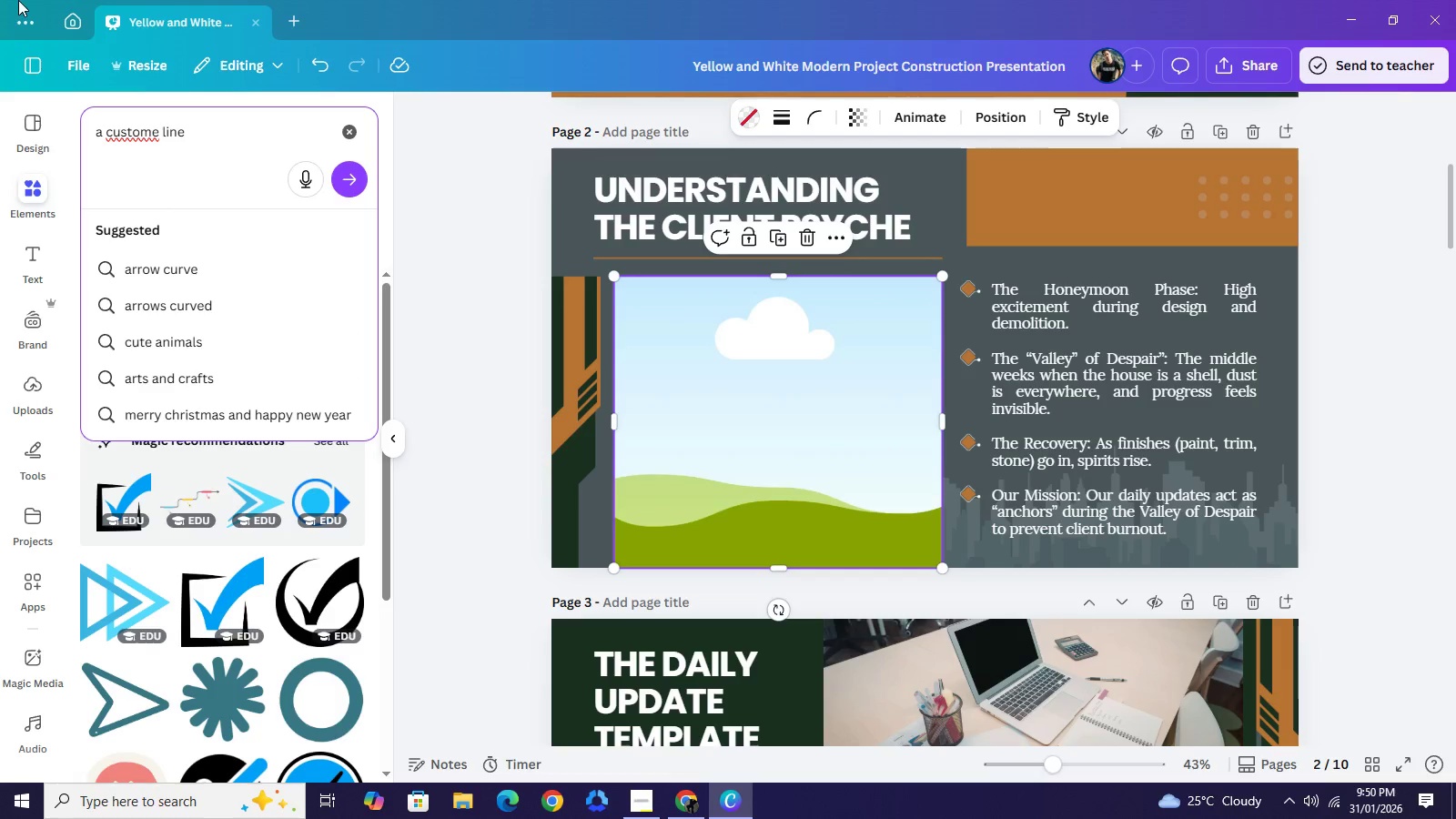 
left_click([157, 142])
 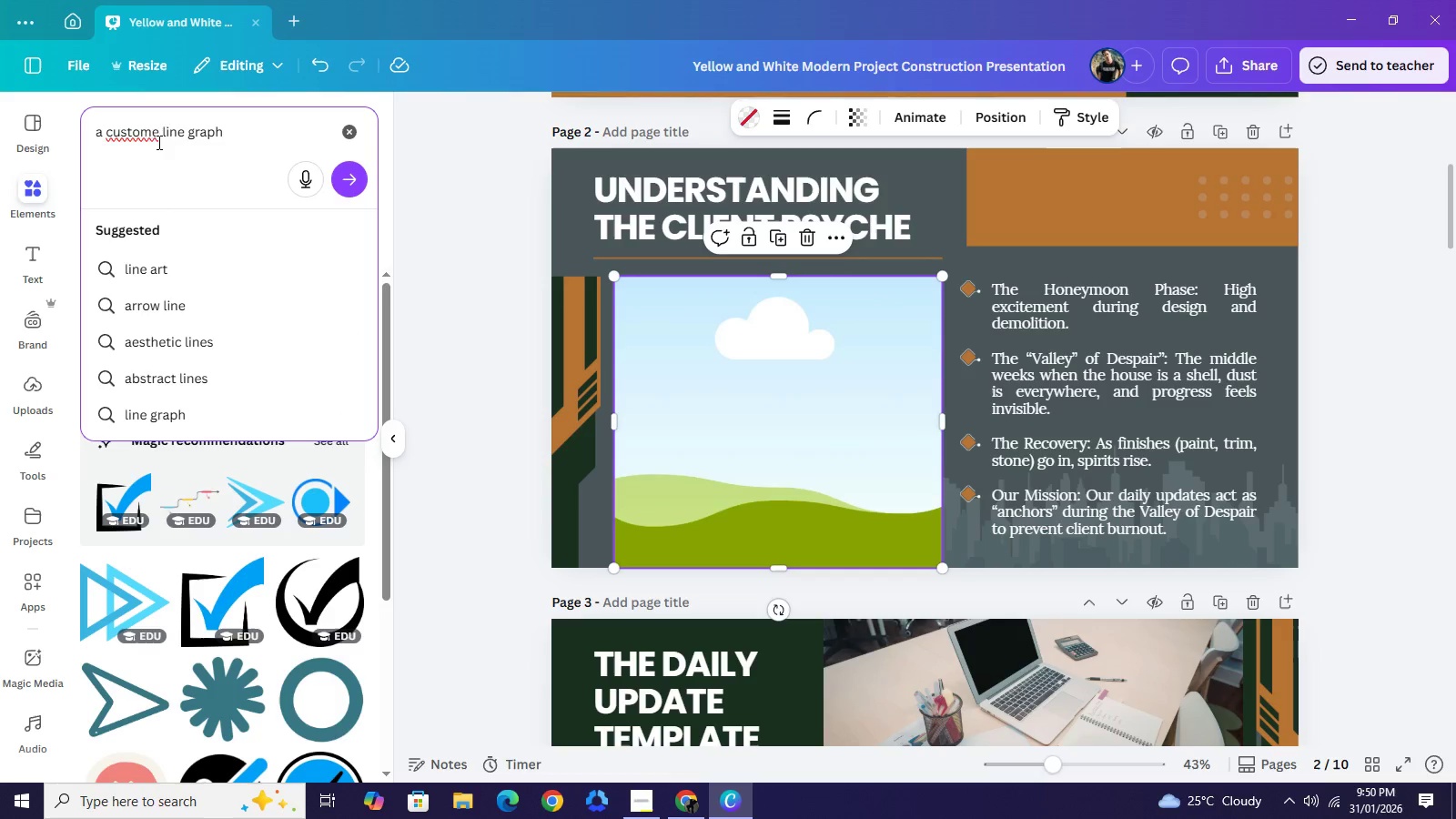 
key(Backspace)
 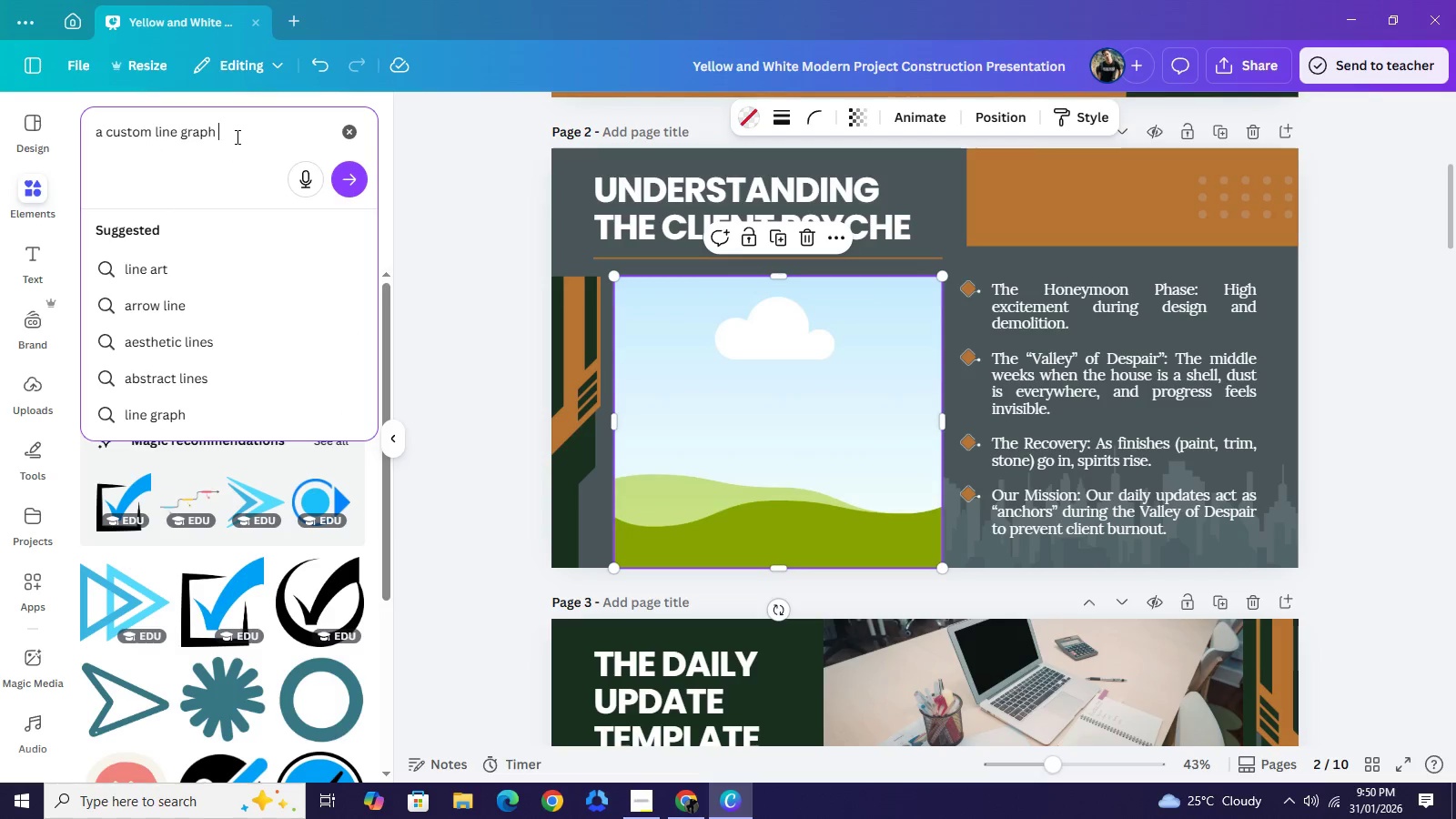 
left_click([236, 136])
 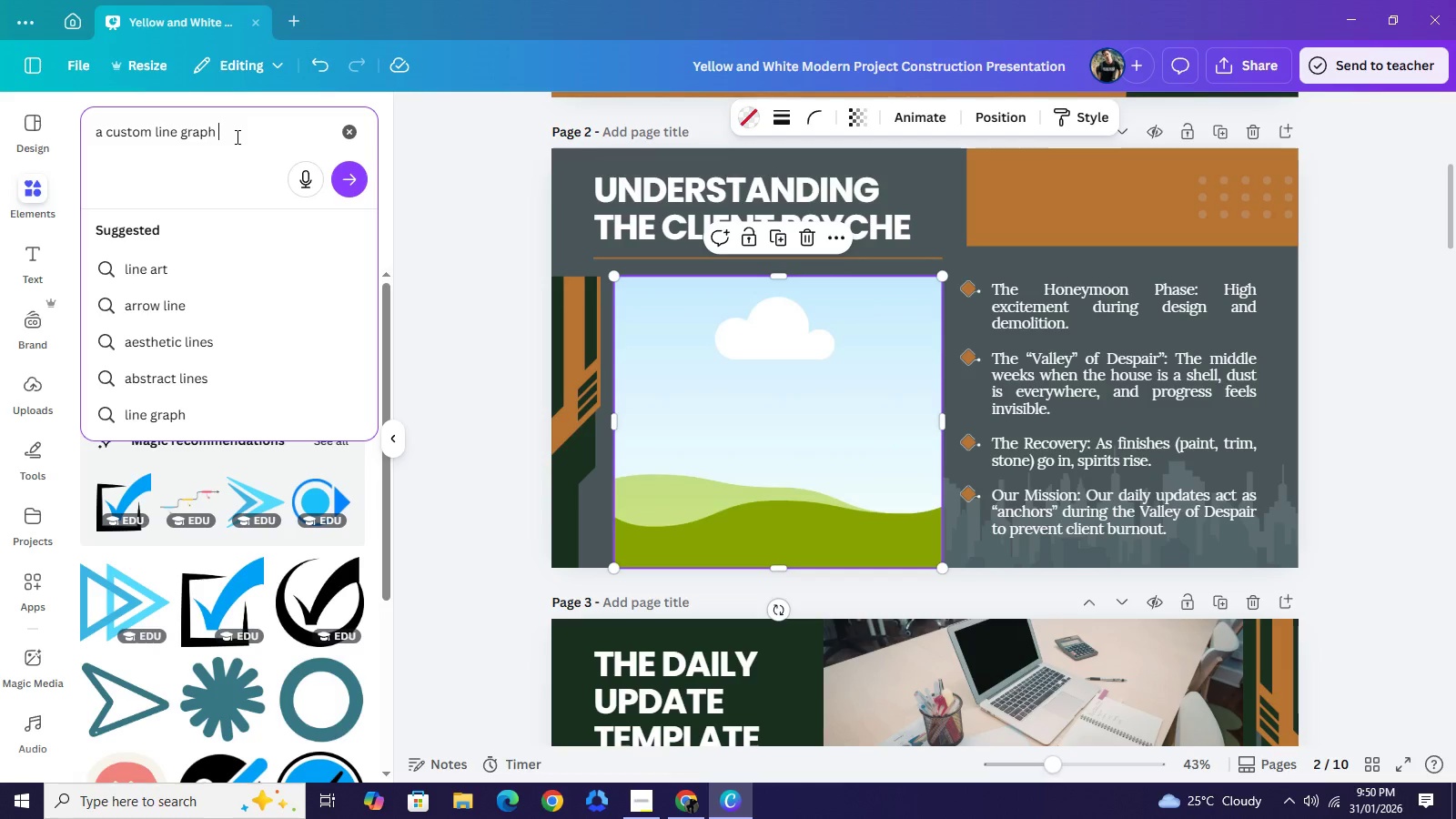 
key(Backspace)
type(. The Y )
key(Backspace)
type(-axis is "Client Mood" and X-axis)
 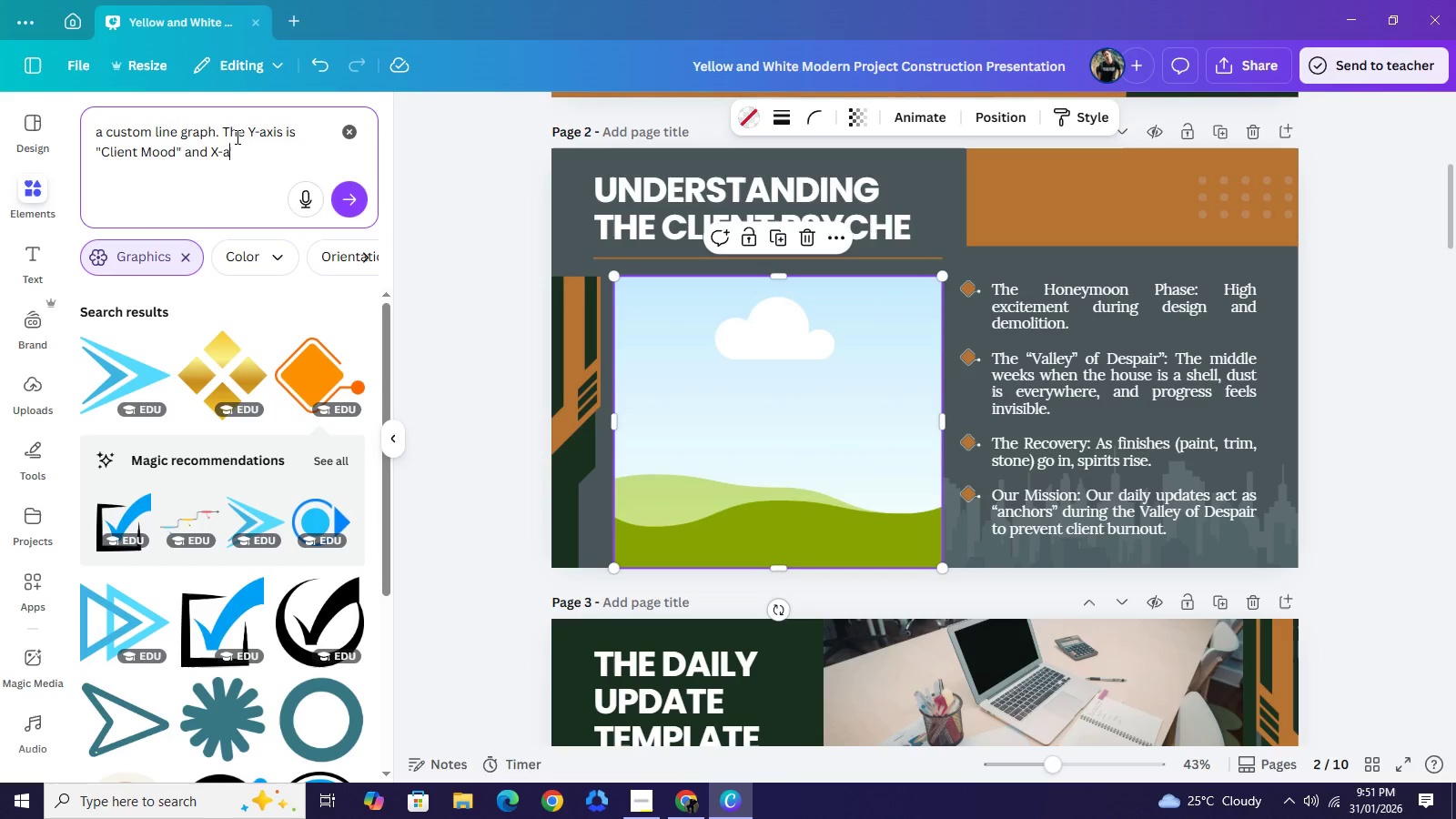 
type( os "Project Tiel)
key(Backspace)
key(Backspace)
type(meline)
 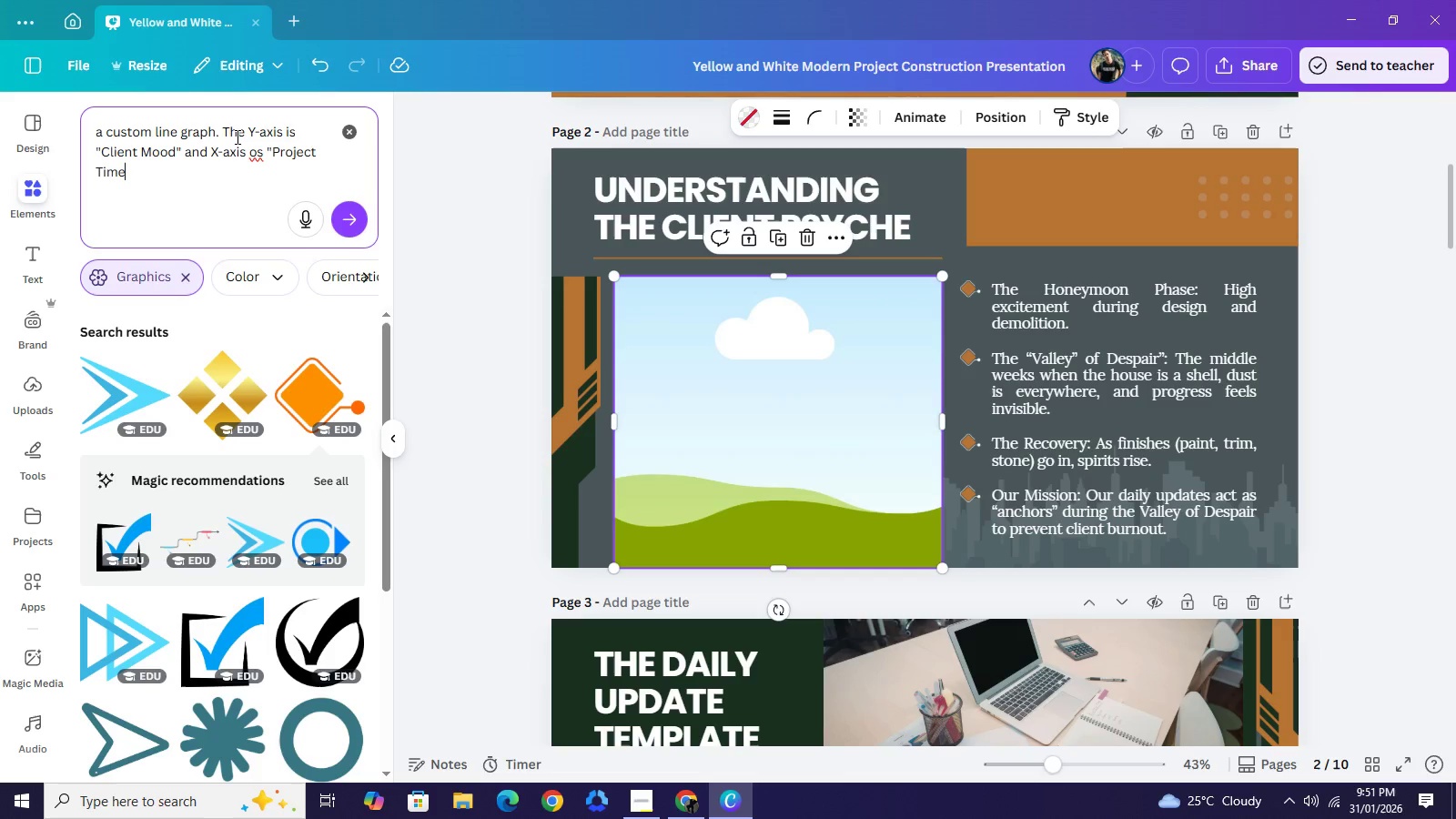 
left_click([258, 157])
 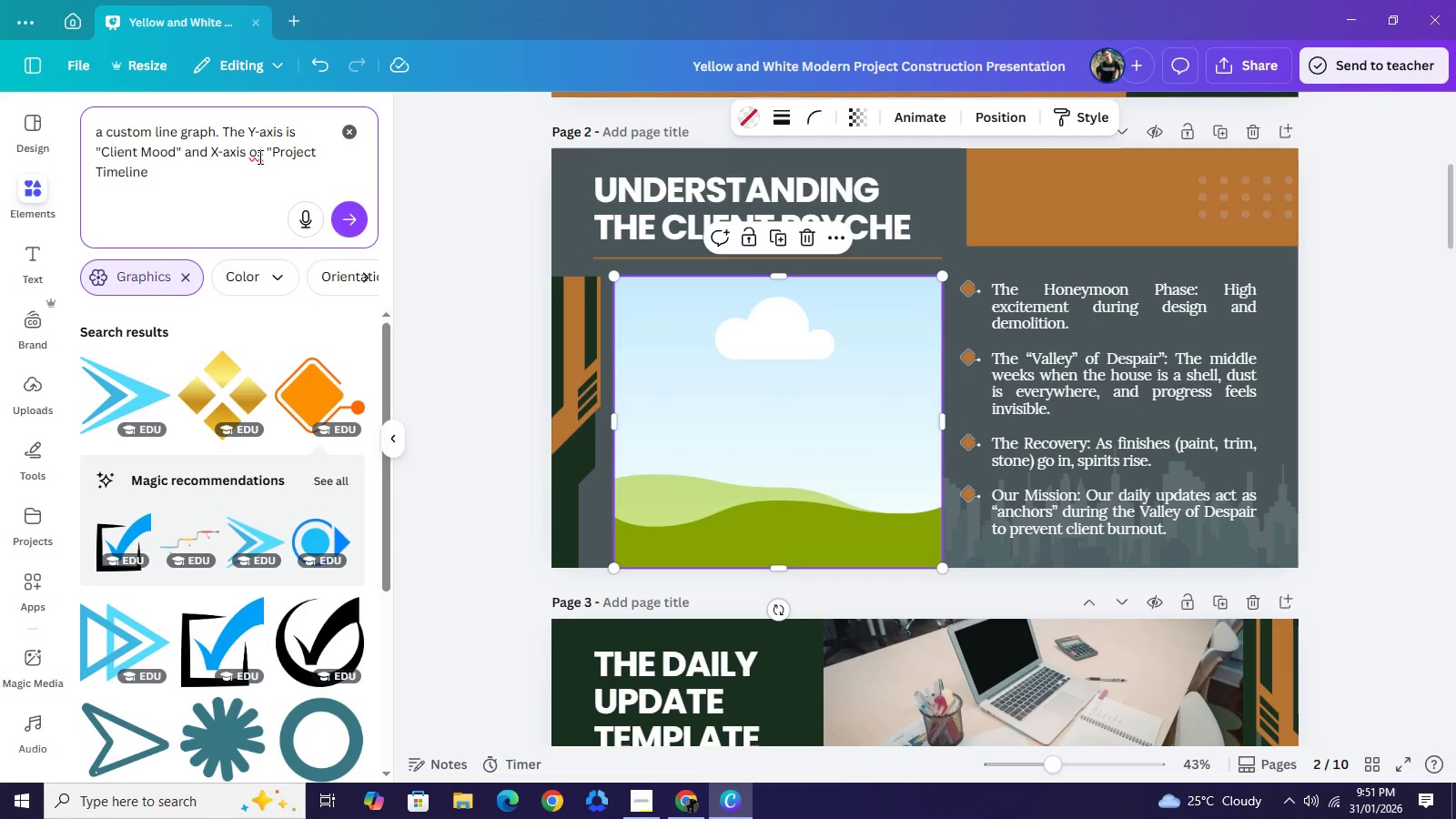 
key(Backspace)
 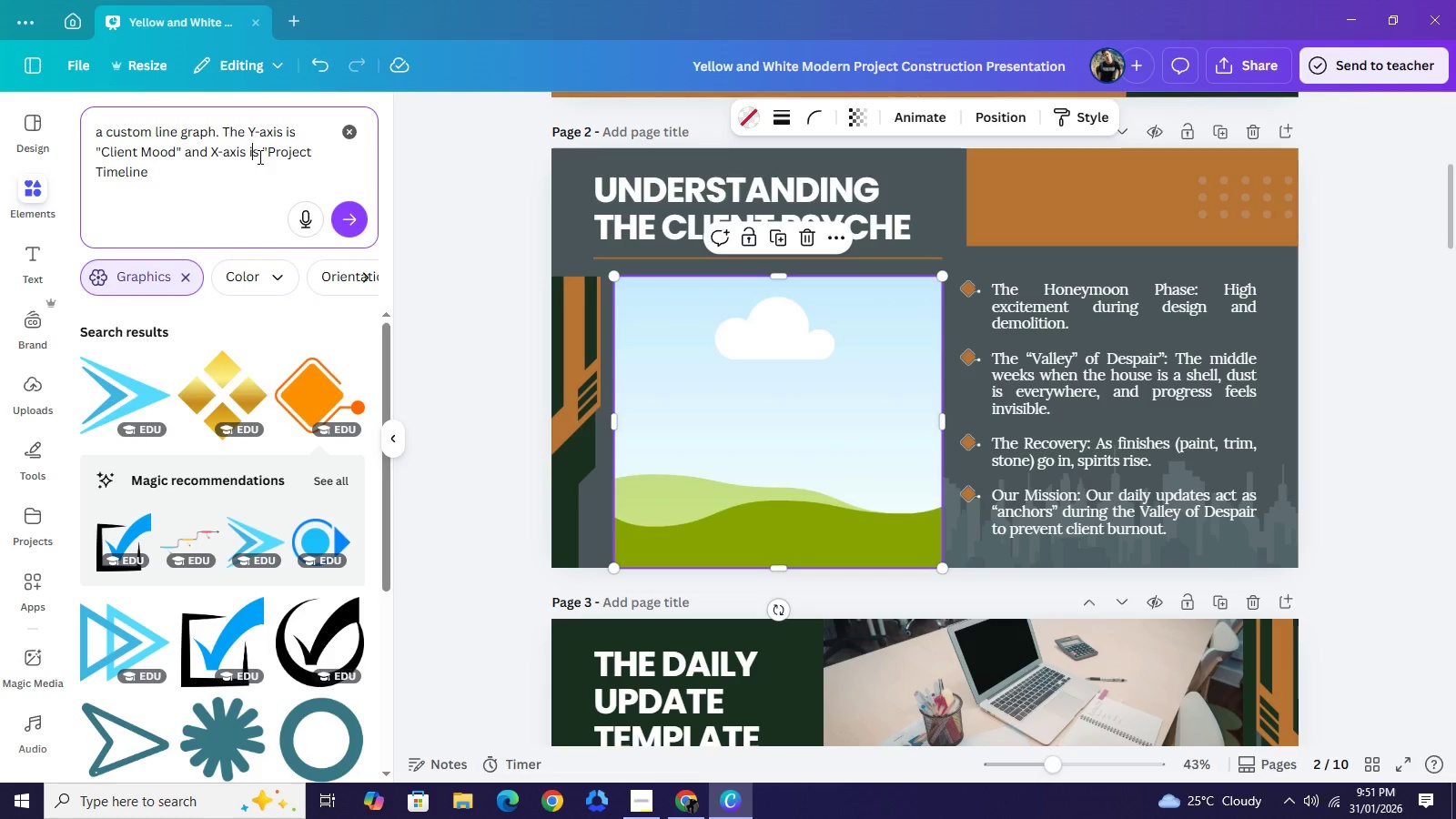 
key(I)
 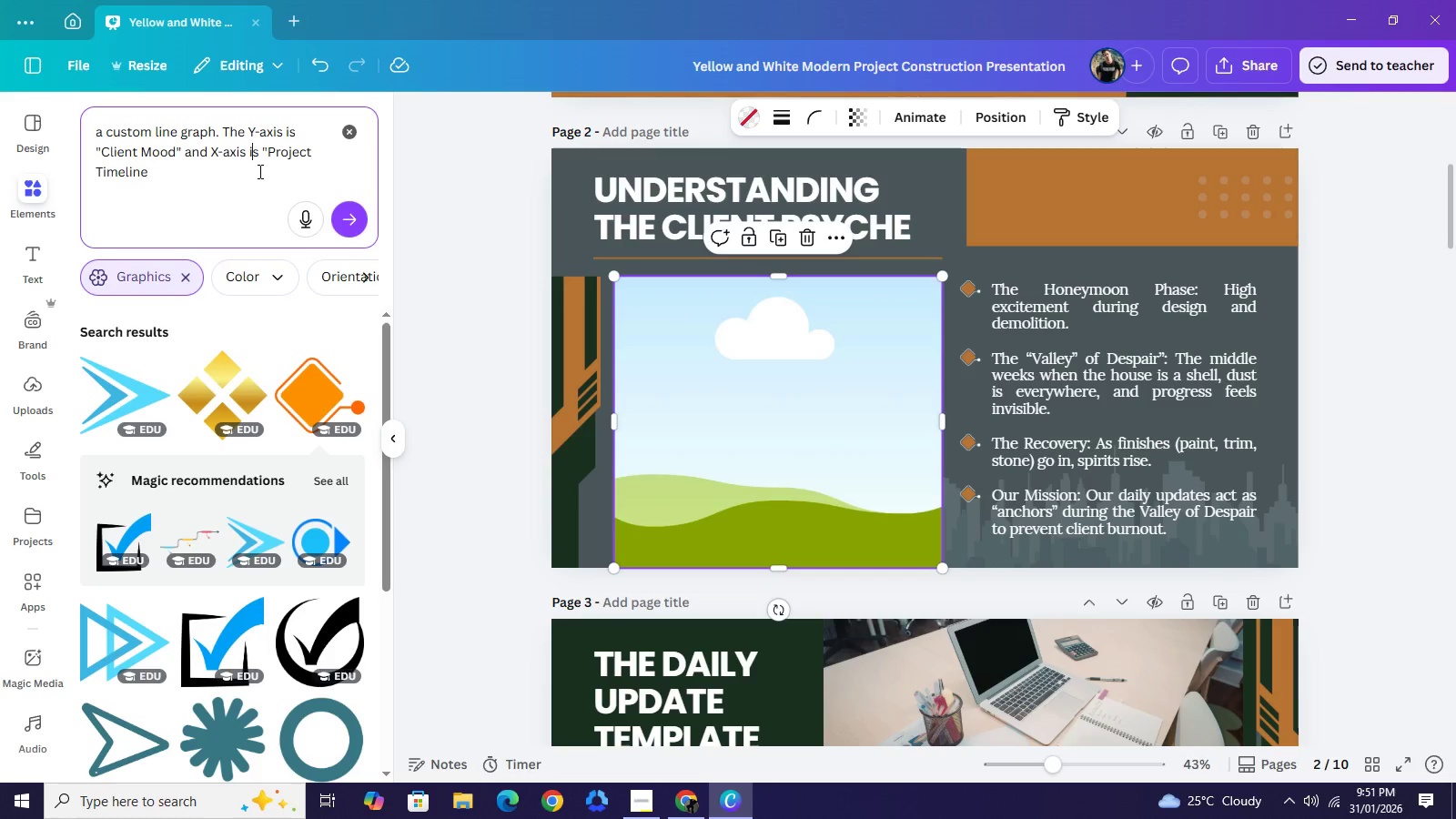 
left_click([258, 171])
 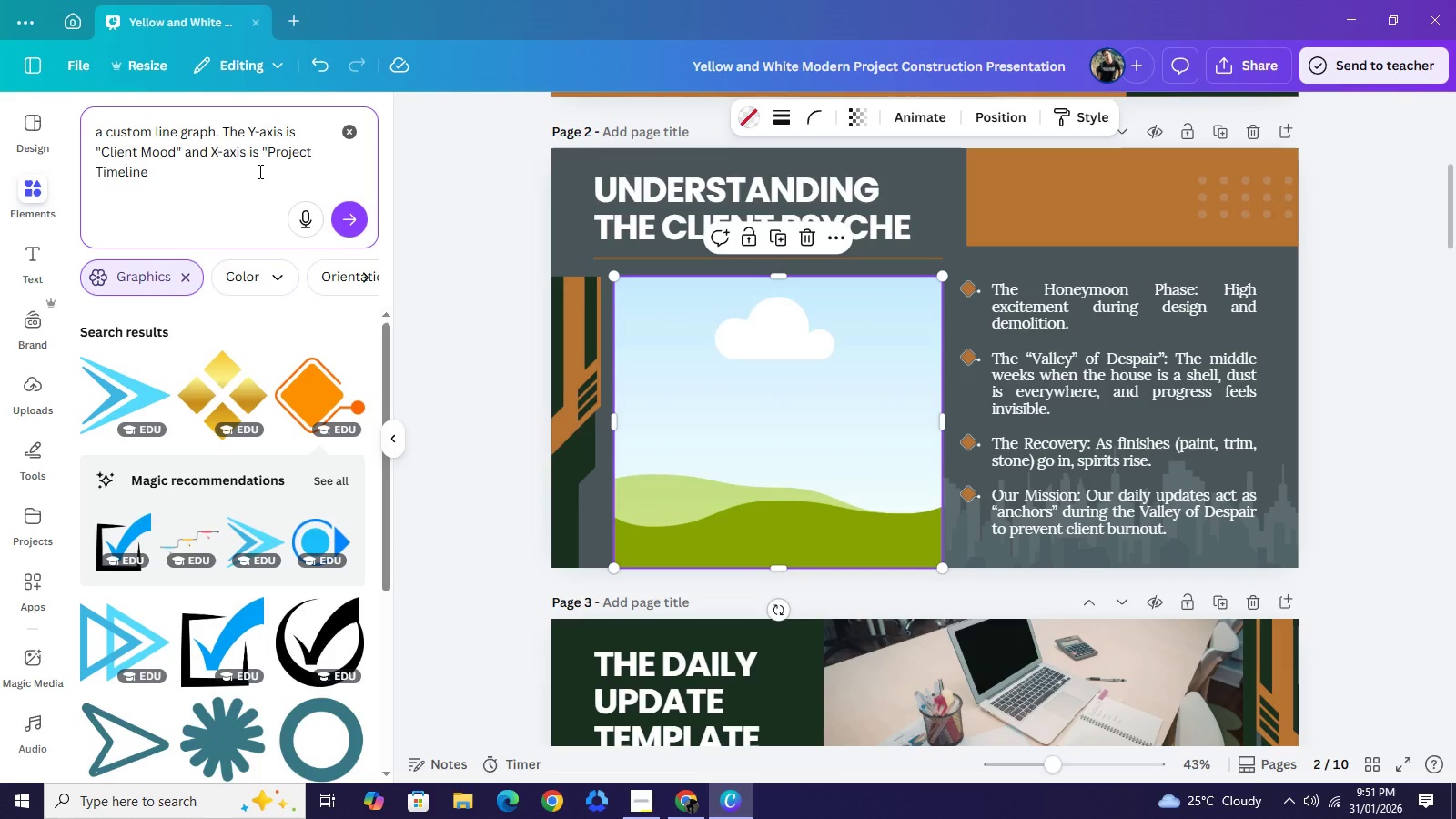 
wait(5.91)
 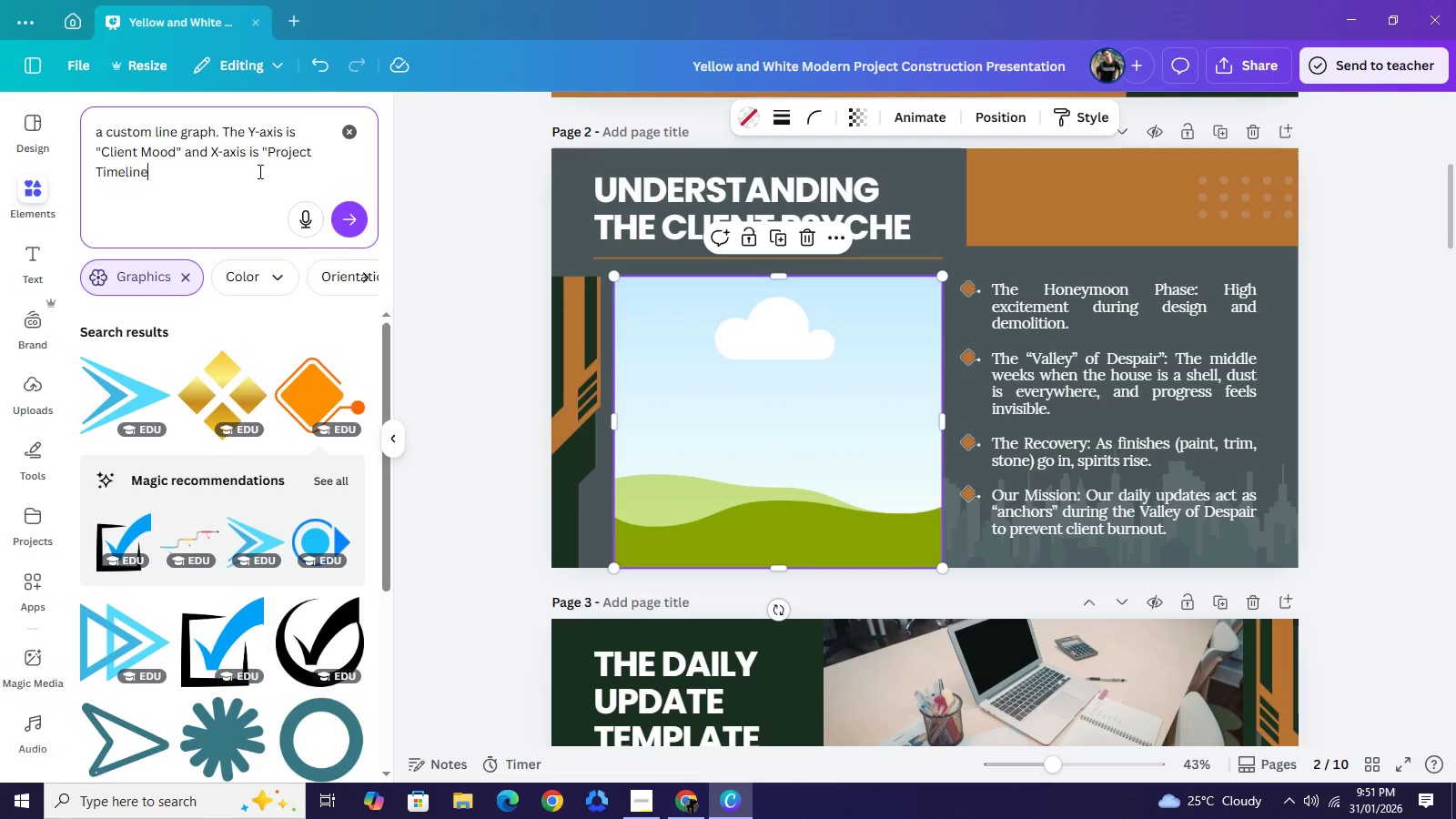 
type(". The curve dips sharply during the "Plimbing )
key(Backspace)
type(/)
key(Backspace)
key(Backspace)
key(Backspace)
key(Backspace)
key(Backspace)
key(Backspace)
key(Backspace)
type(u,ni)
key(Backspace)
key(Backspace)
key(Backspace)
type(mbing/HVAC Rough )
key(Backspace)
type(-in")
 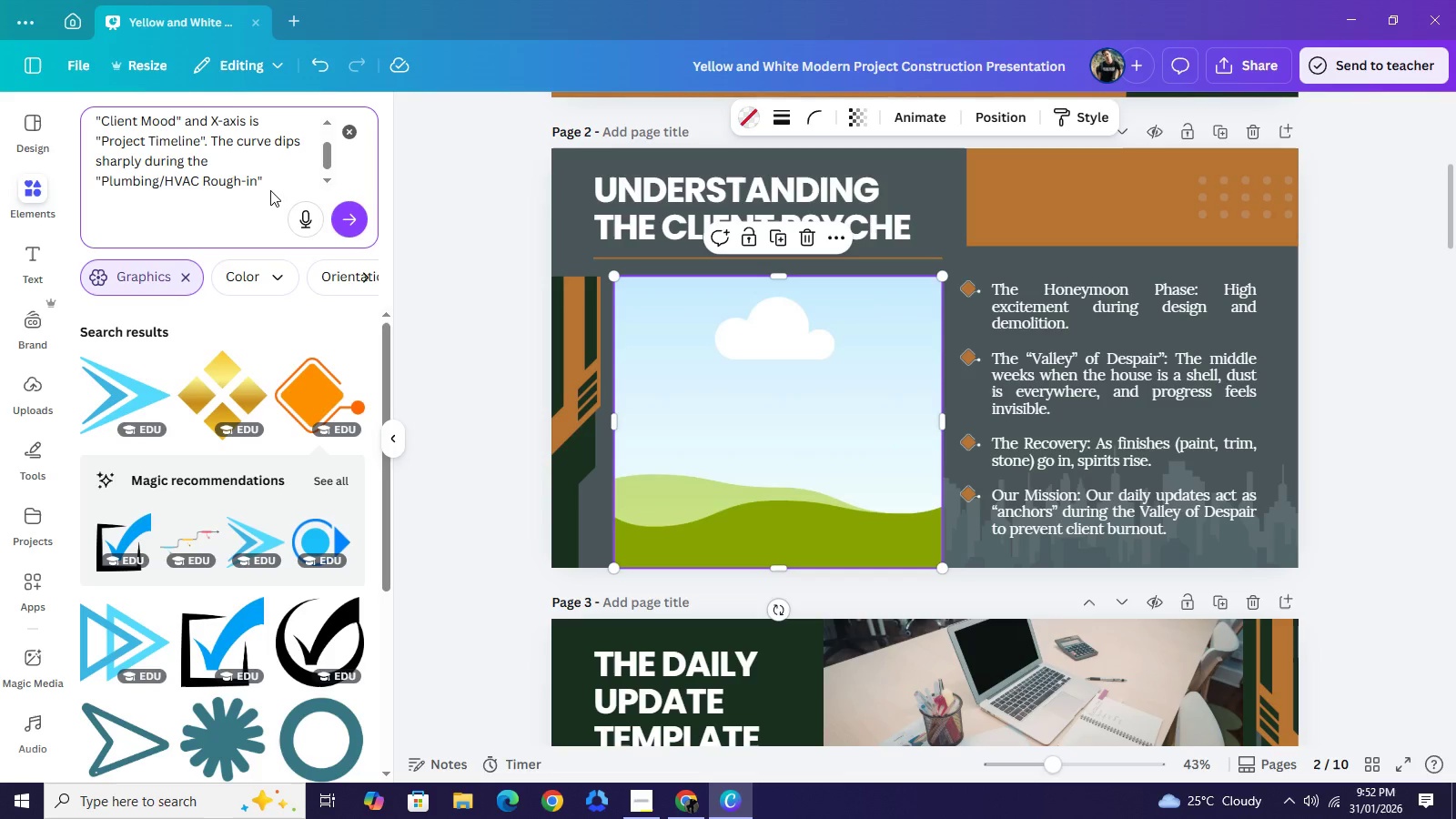 
key(Backspace)
 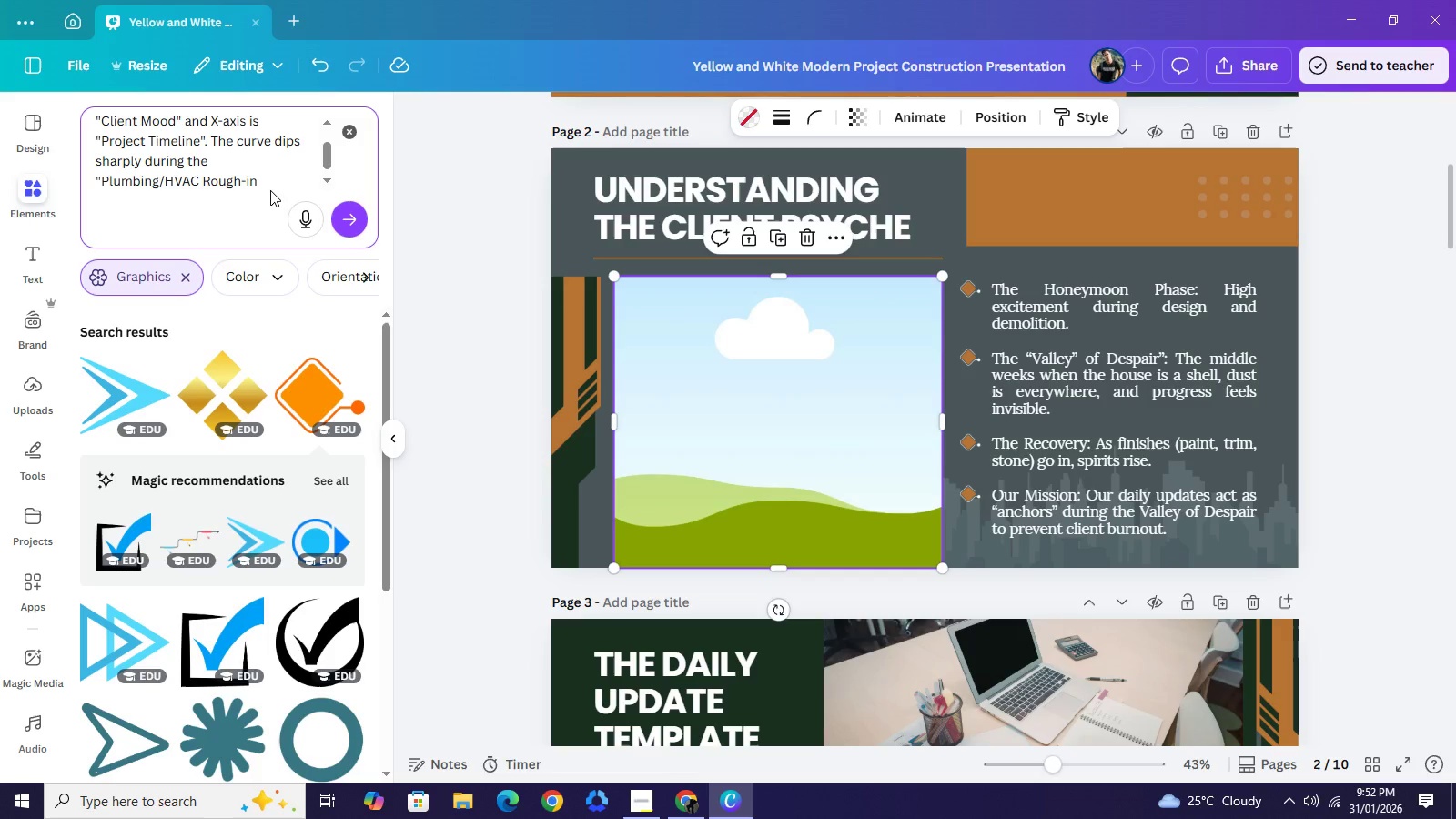 
key(Period)
 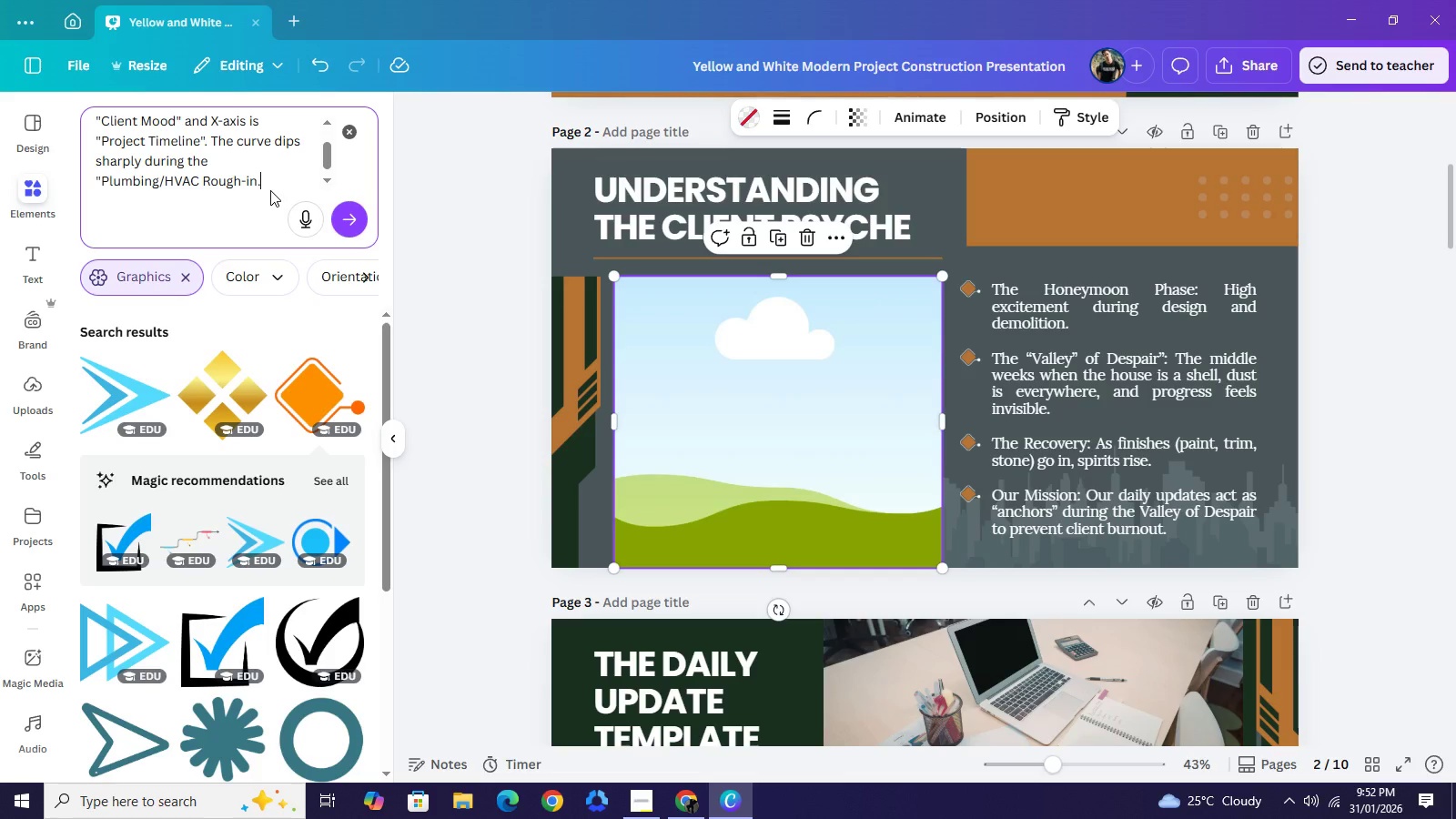 
key(Shift+ShiftRight)
 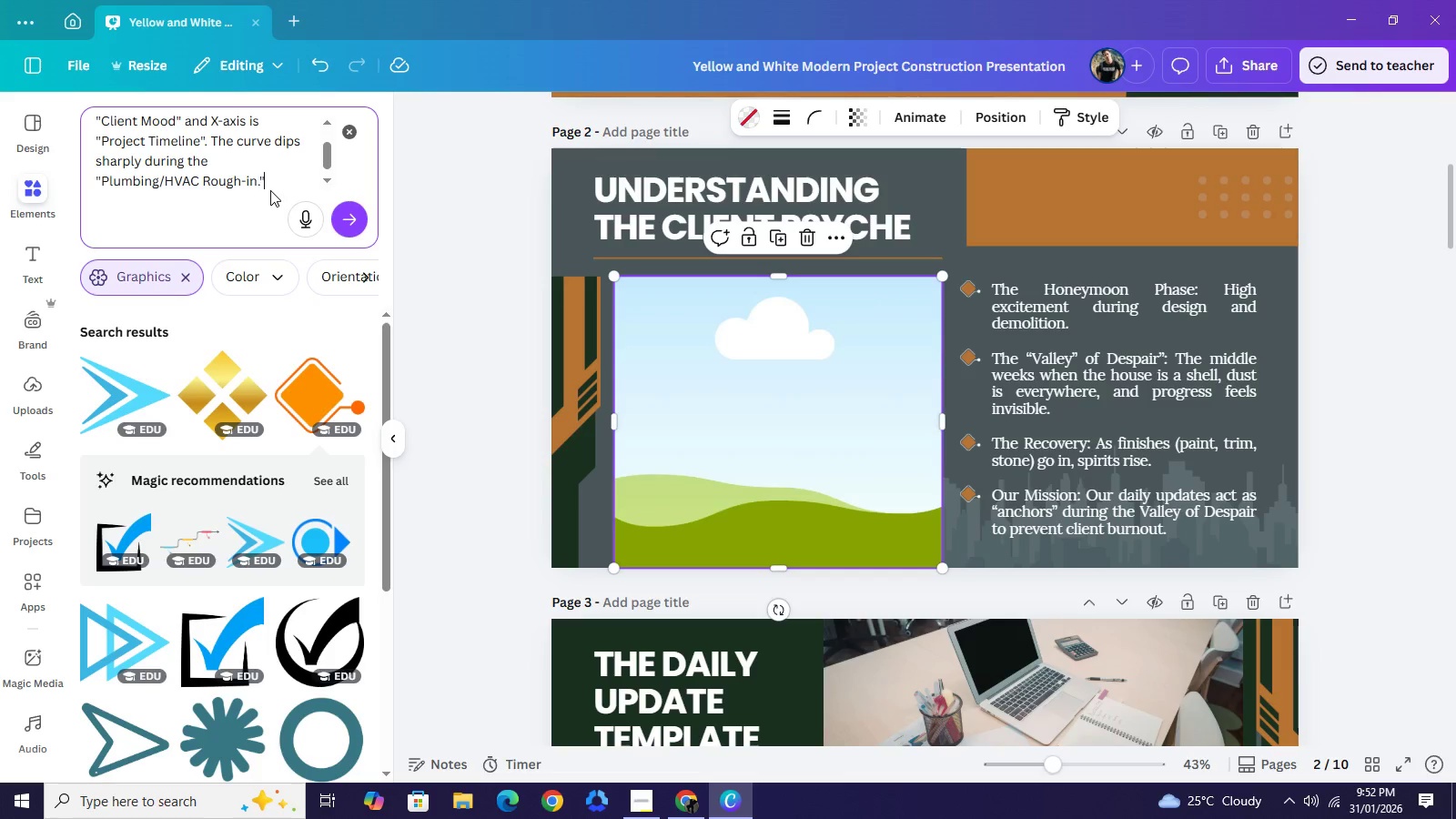 
key(Shift+Quote)
 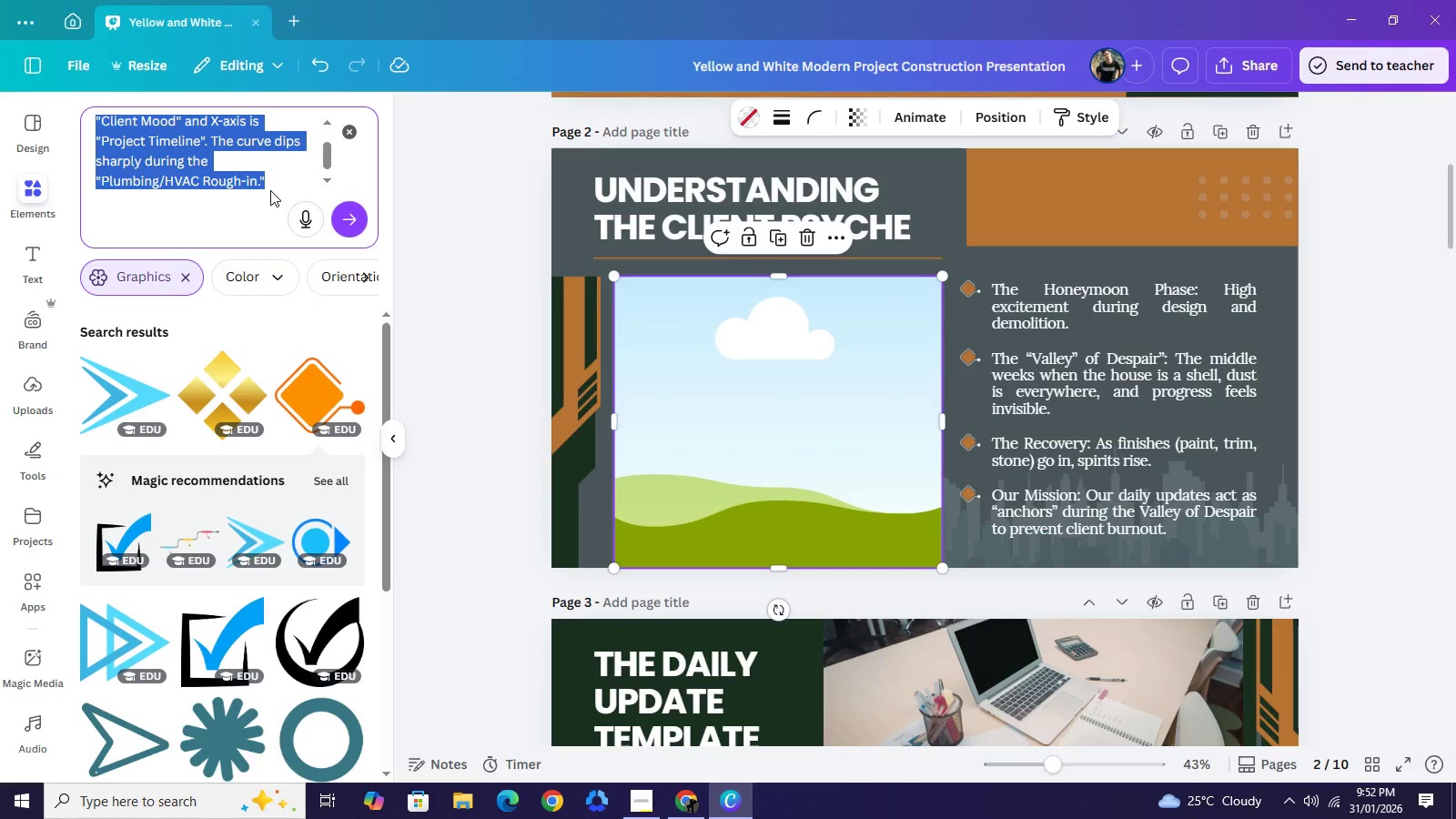 
key(Control+A)
 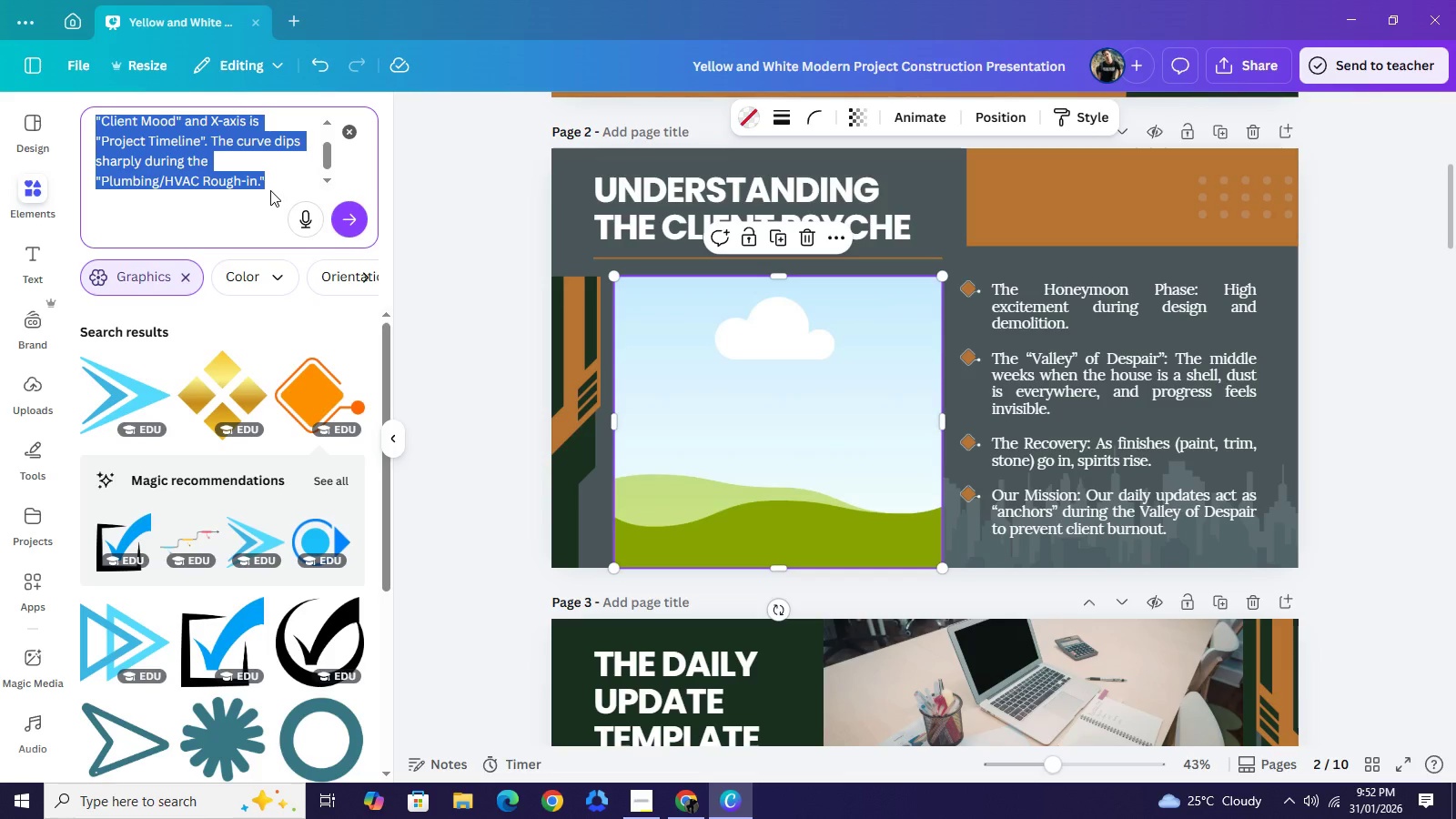 
key(Control+C)
 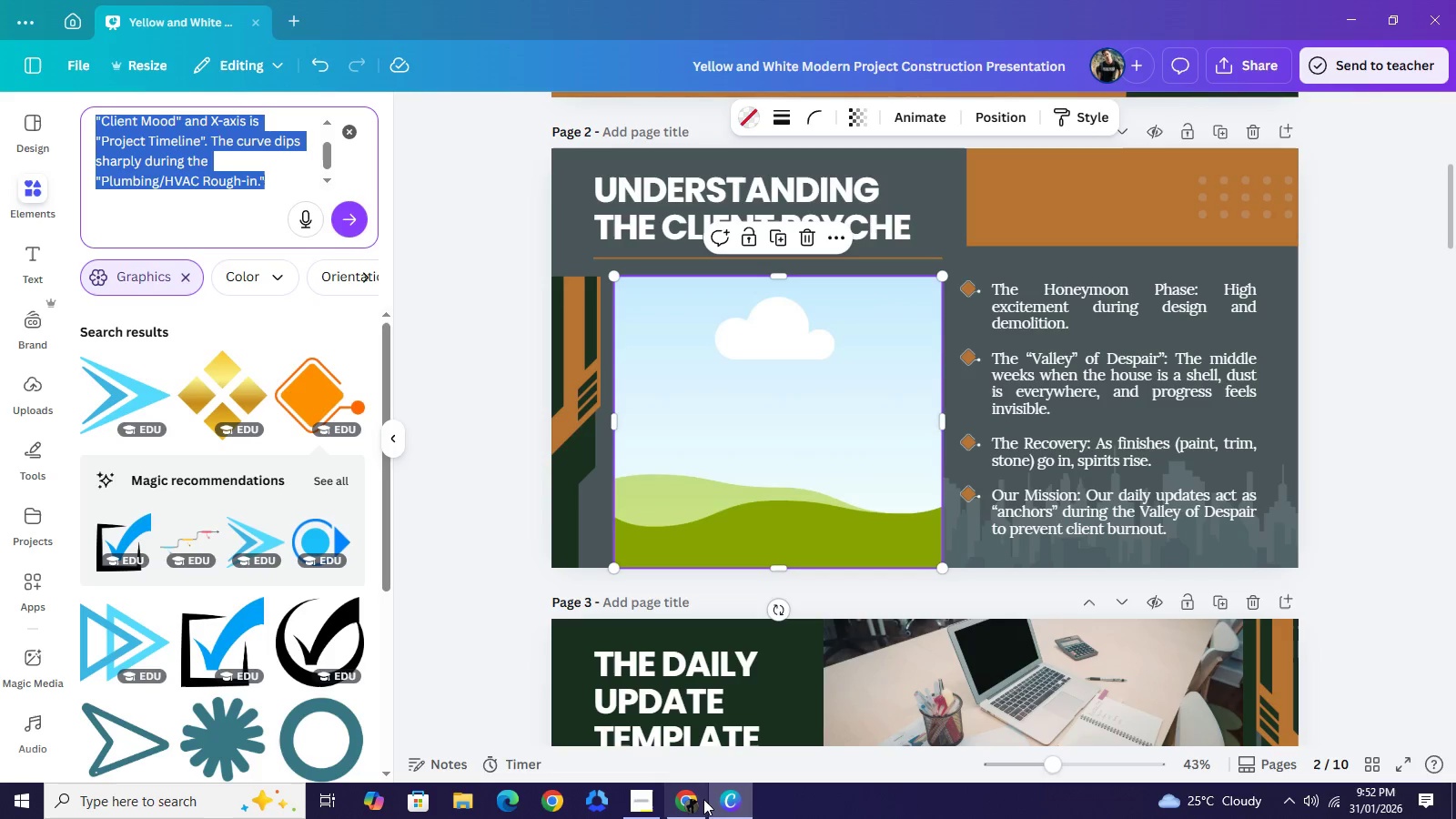 
left_click([669, 672])
 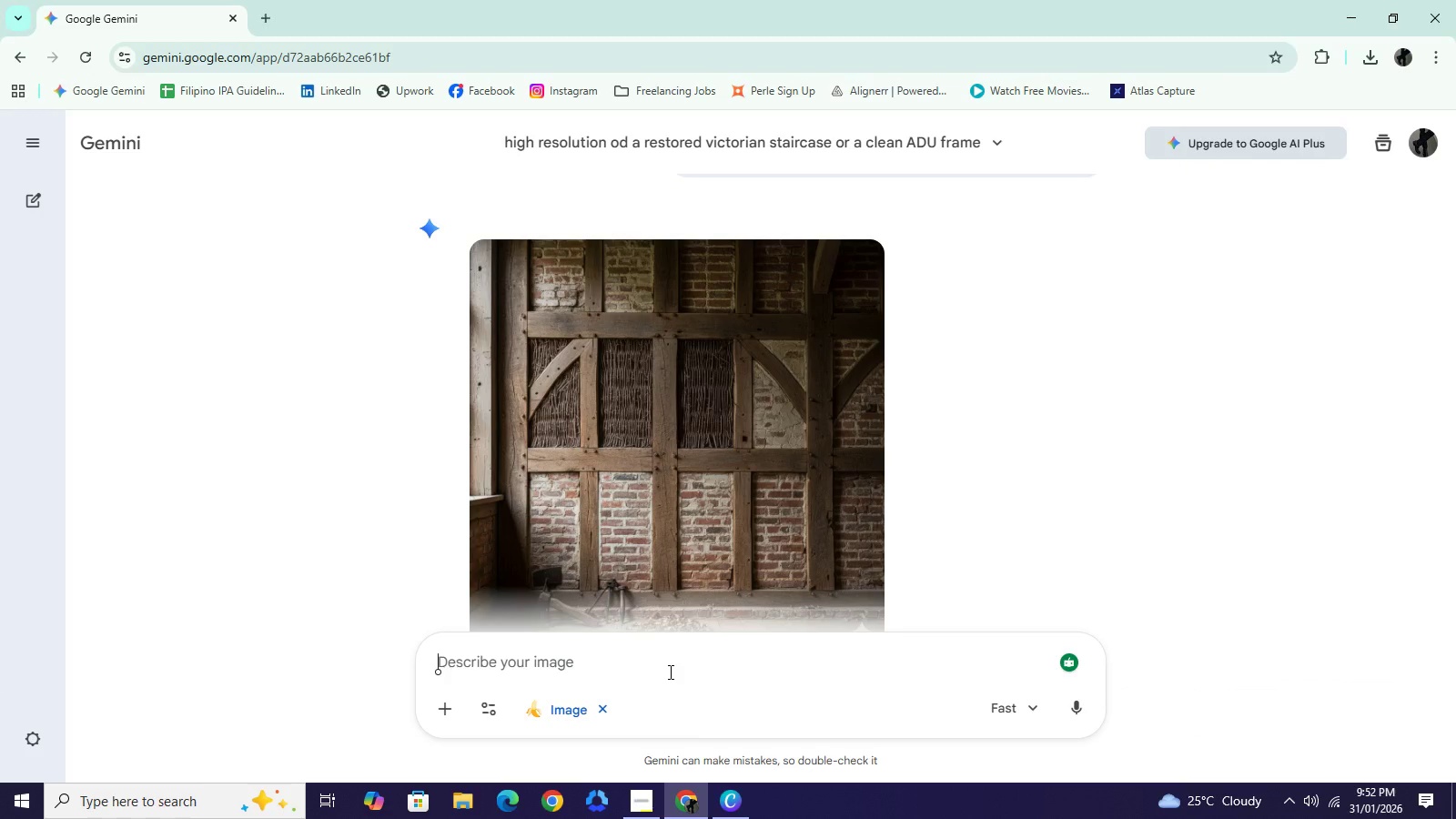 
key(Control+V)
 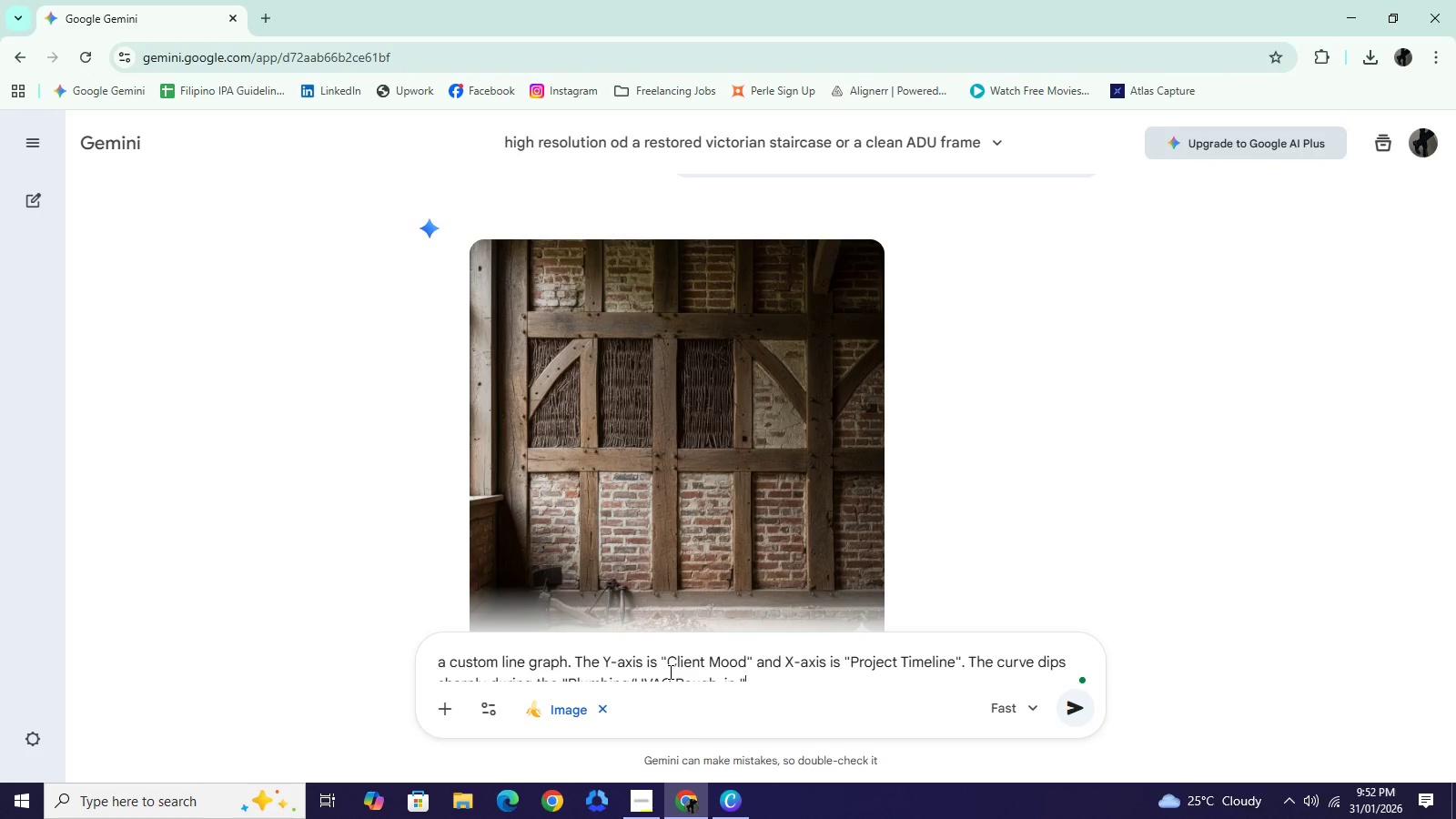 
key(NumpadEnter)
 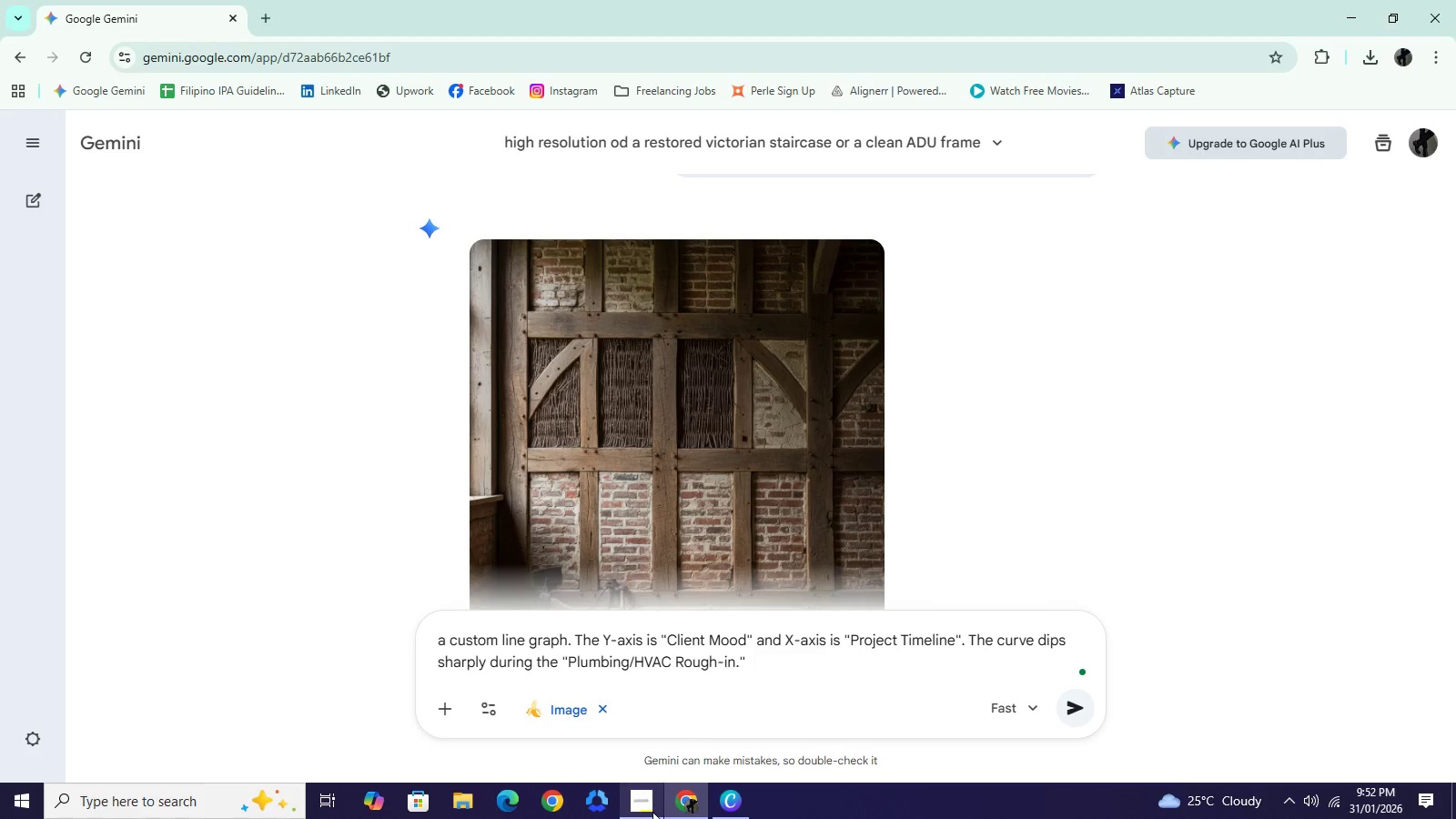 
left_click([650, 810])
 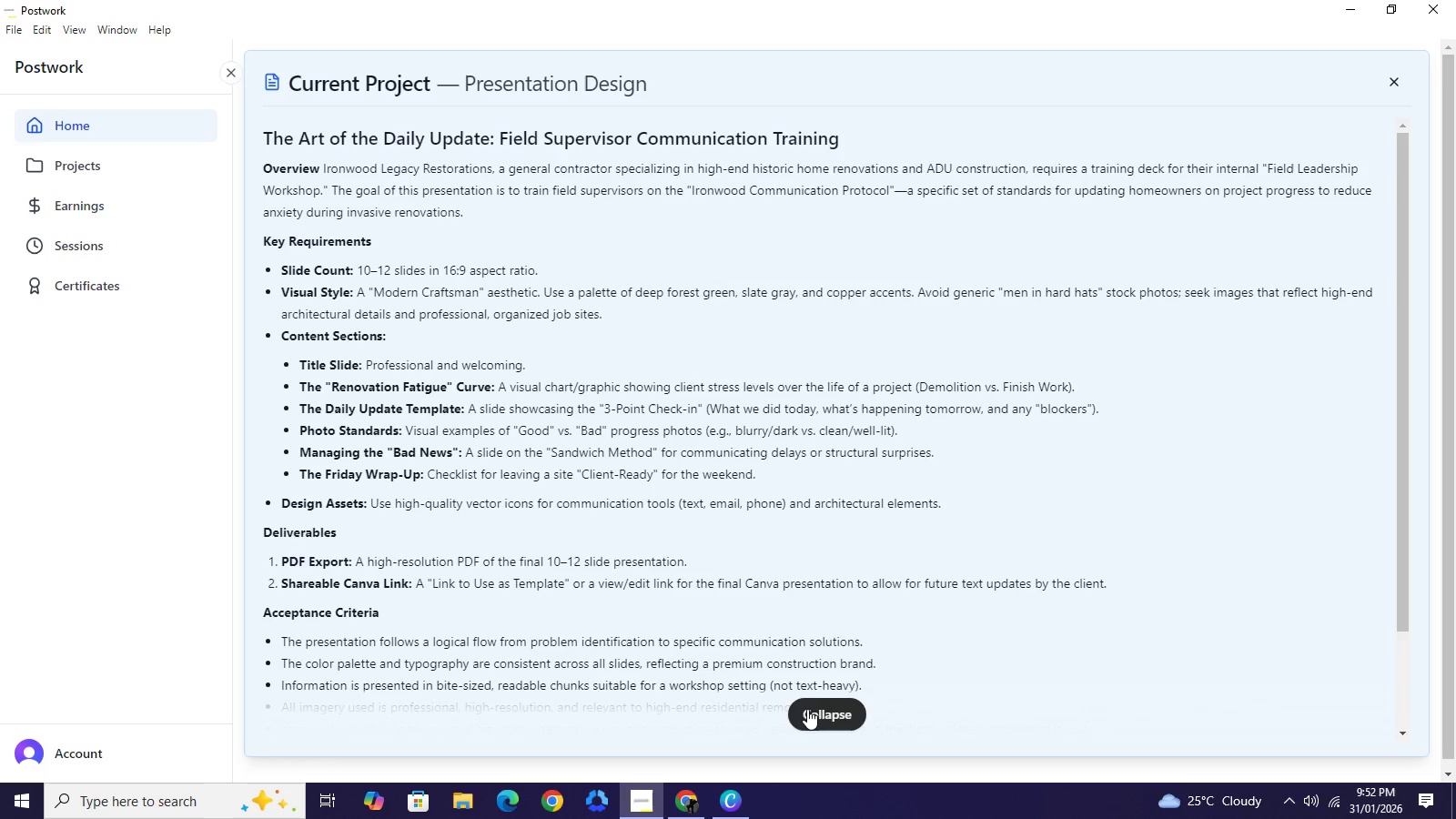 
left_click([807, 709])